 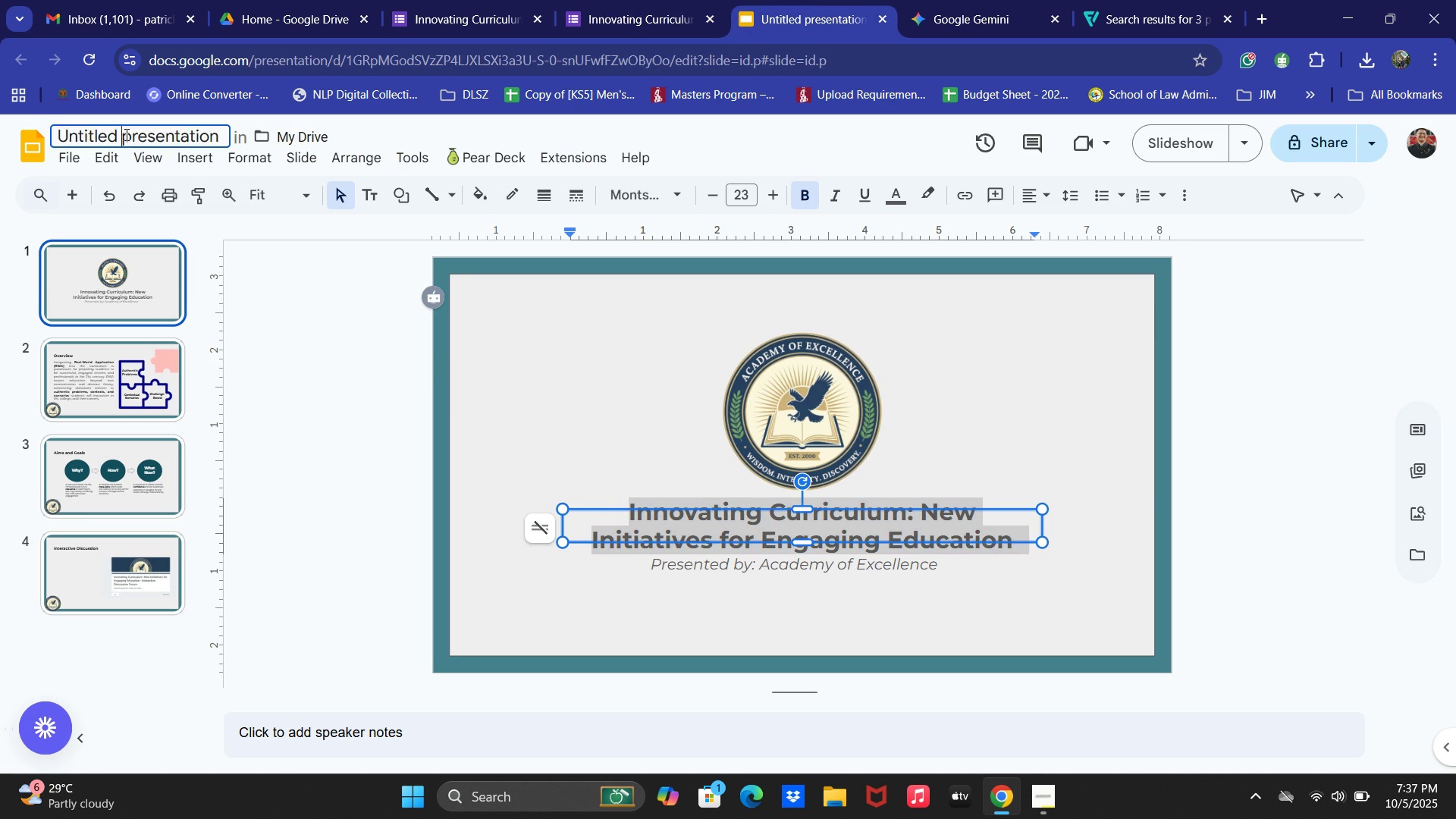 
key(Control+V)
 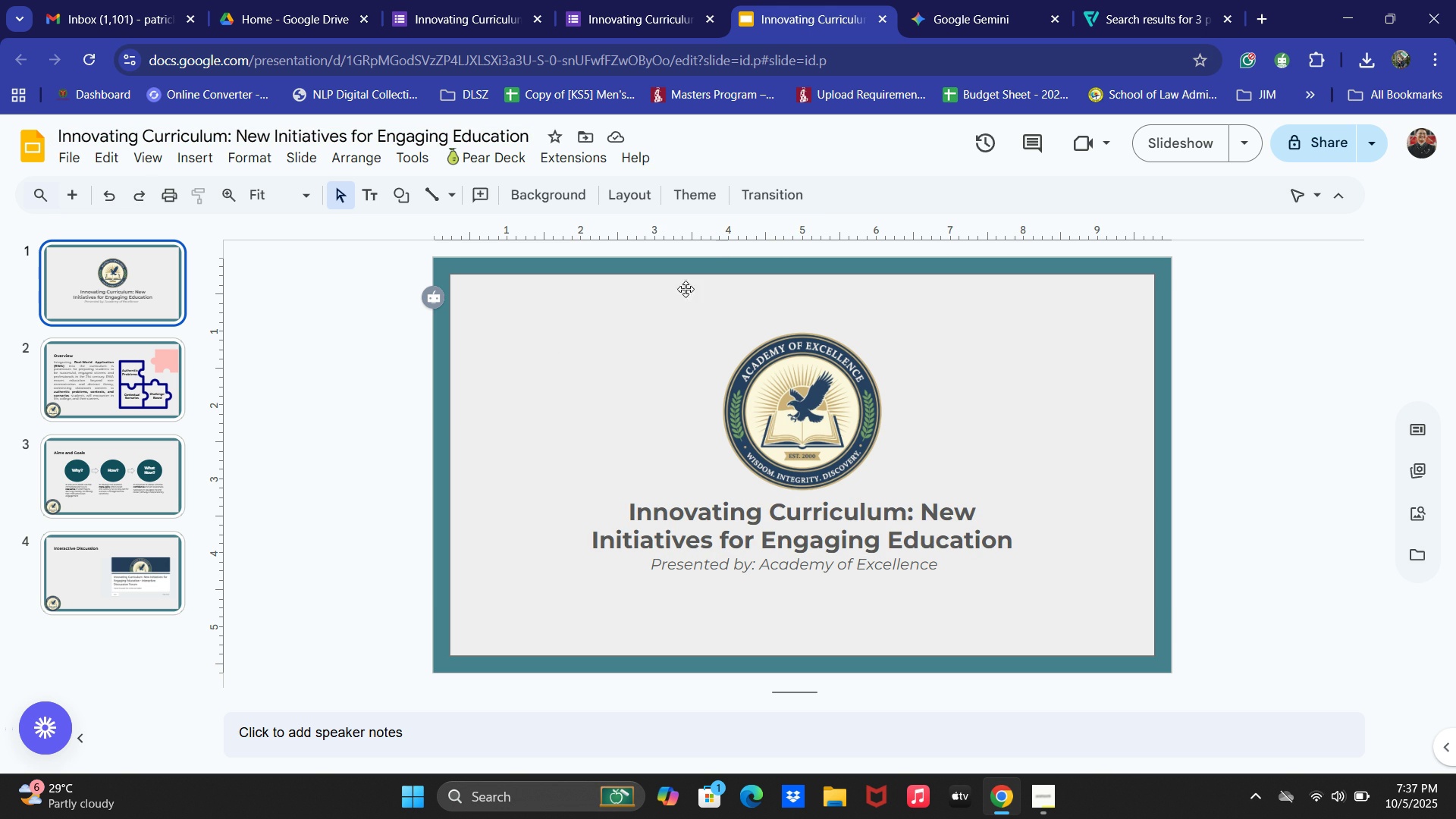 
wait(6.05)
 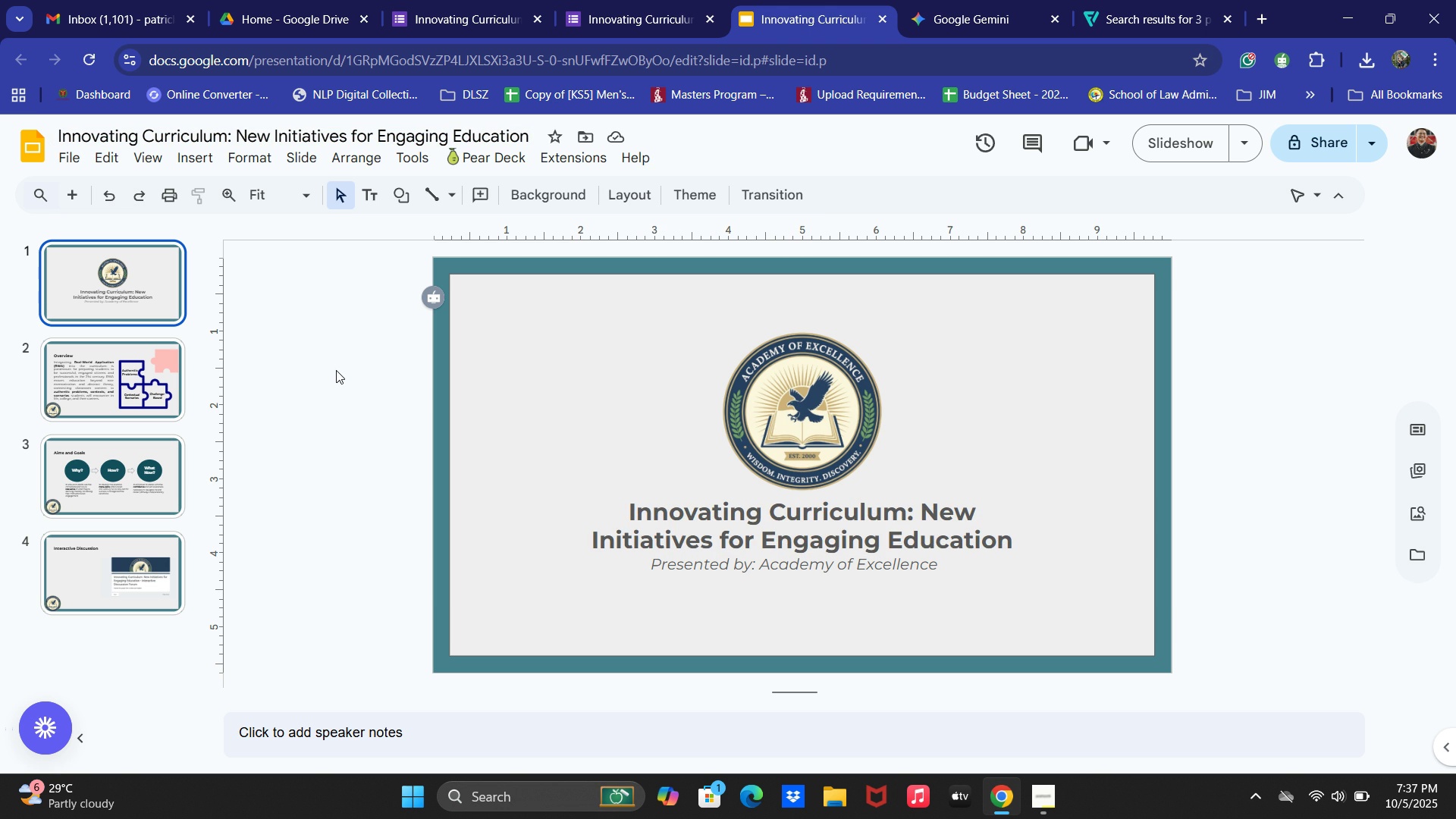 
double_click([96, 491])
 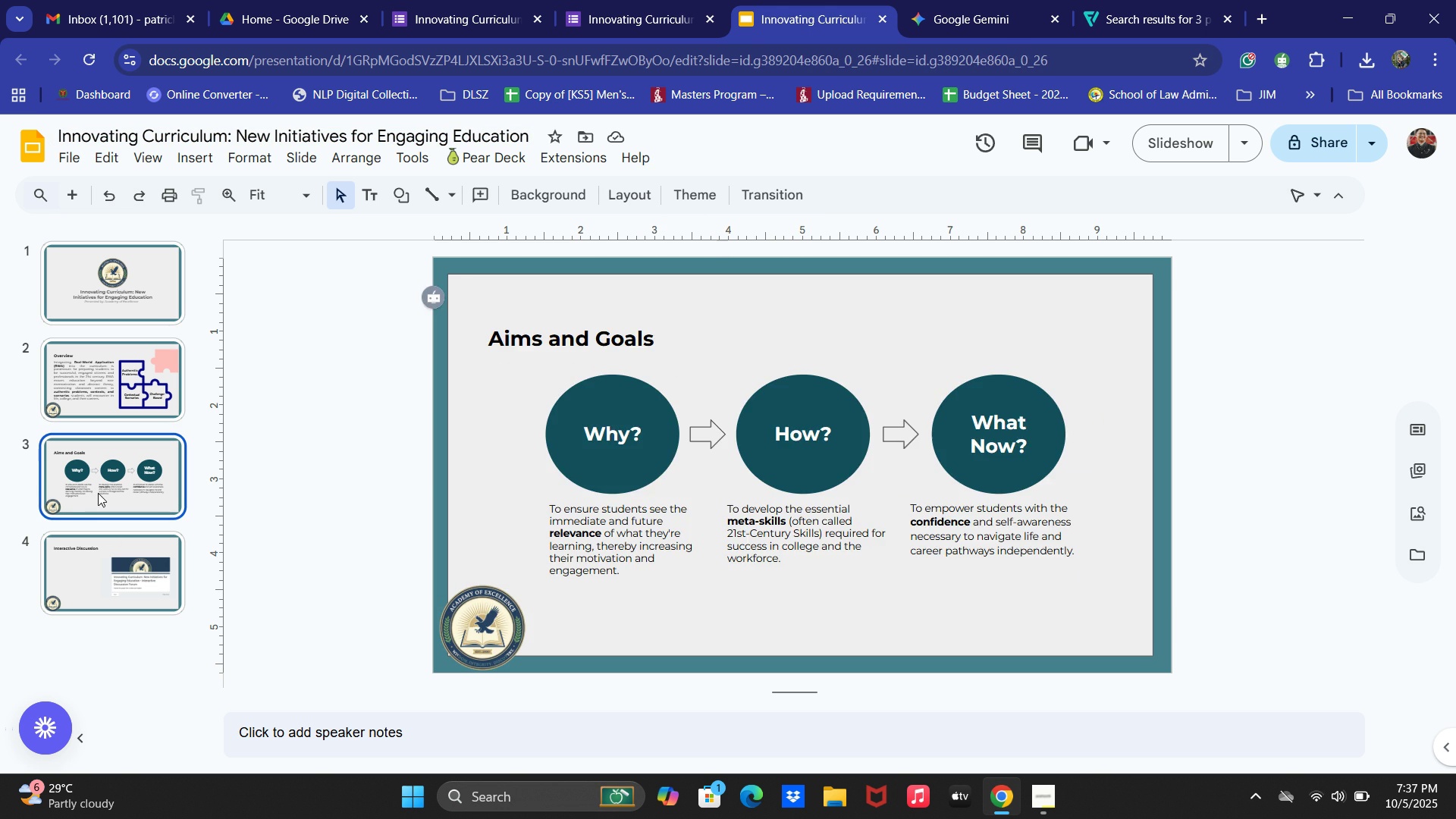 
left_click([90, 554])
 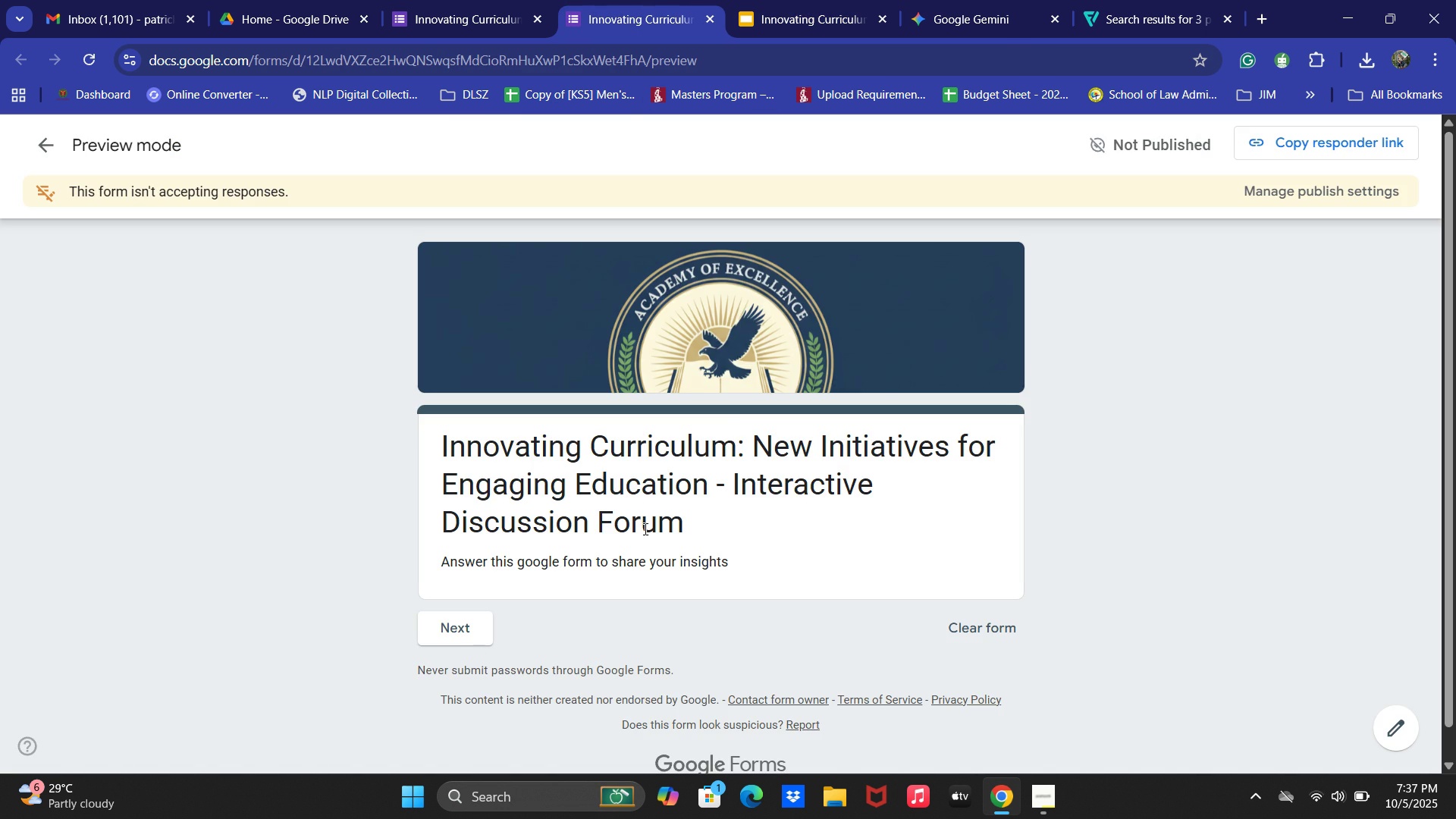 
left_click([707, 17])
 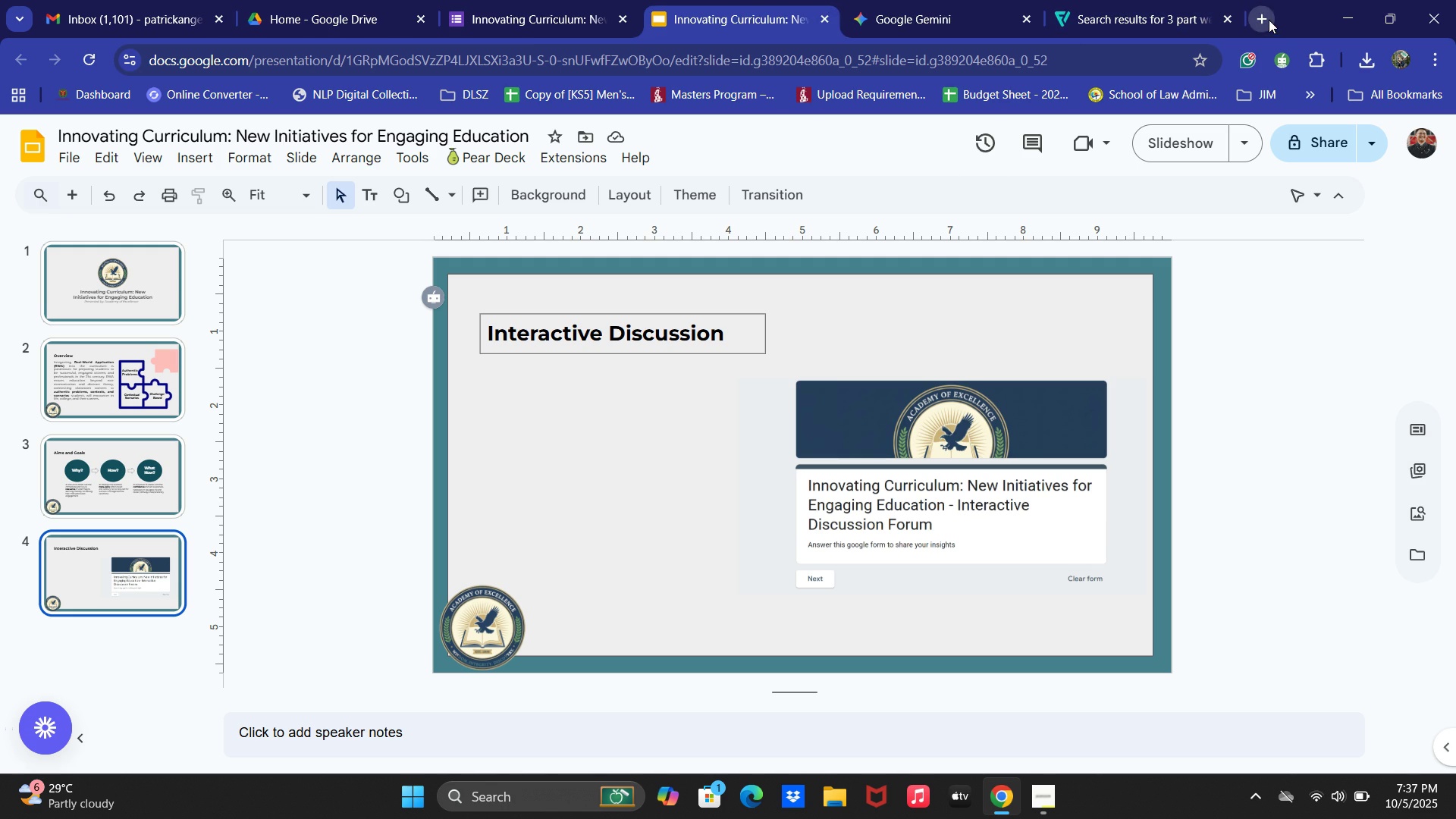 
type(tiny)
 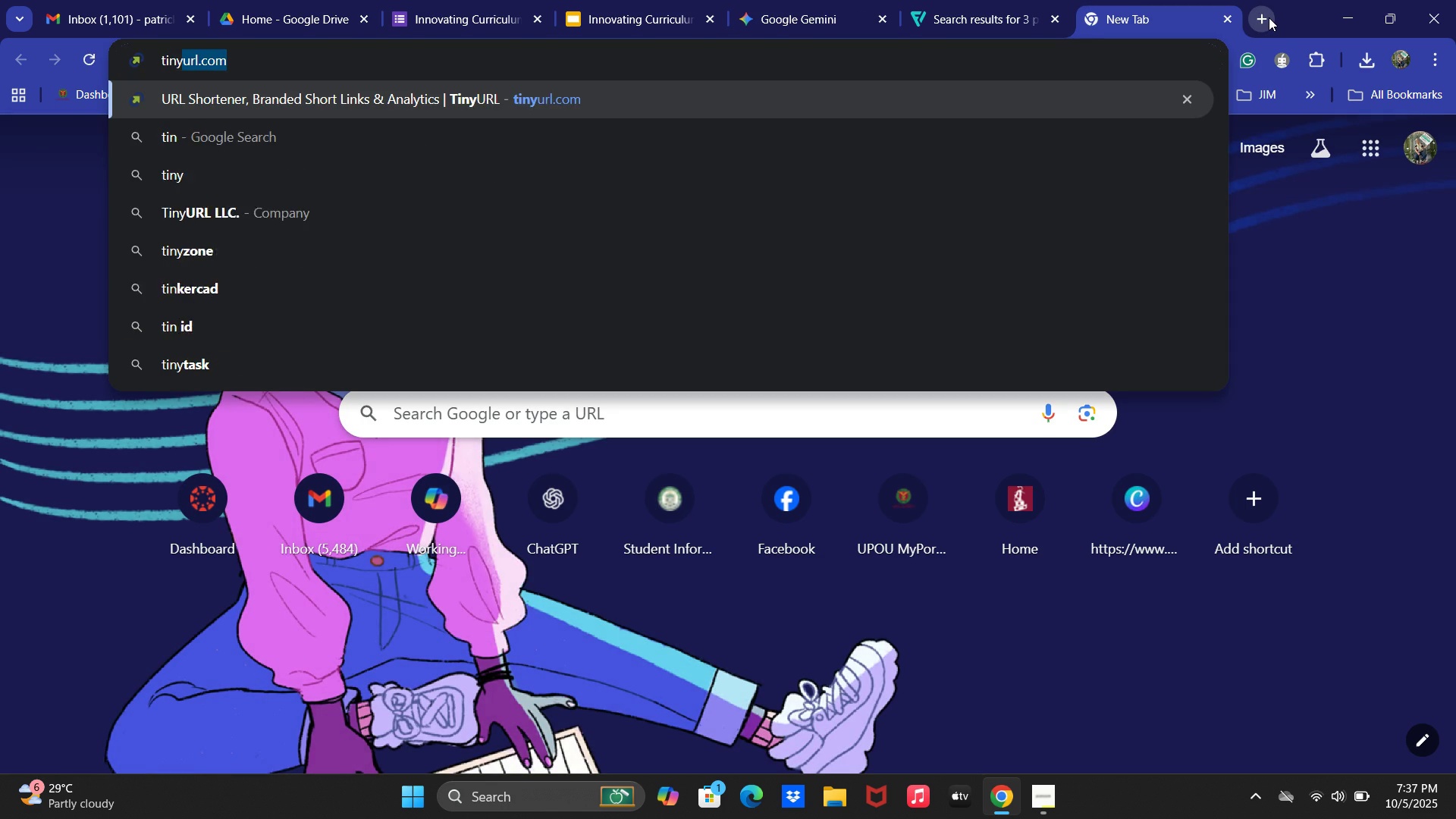 
key(Enter)
 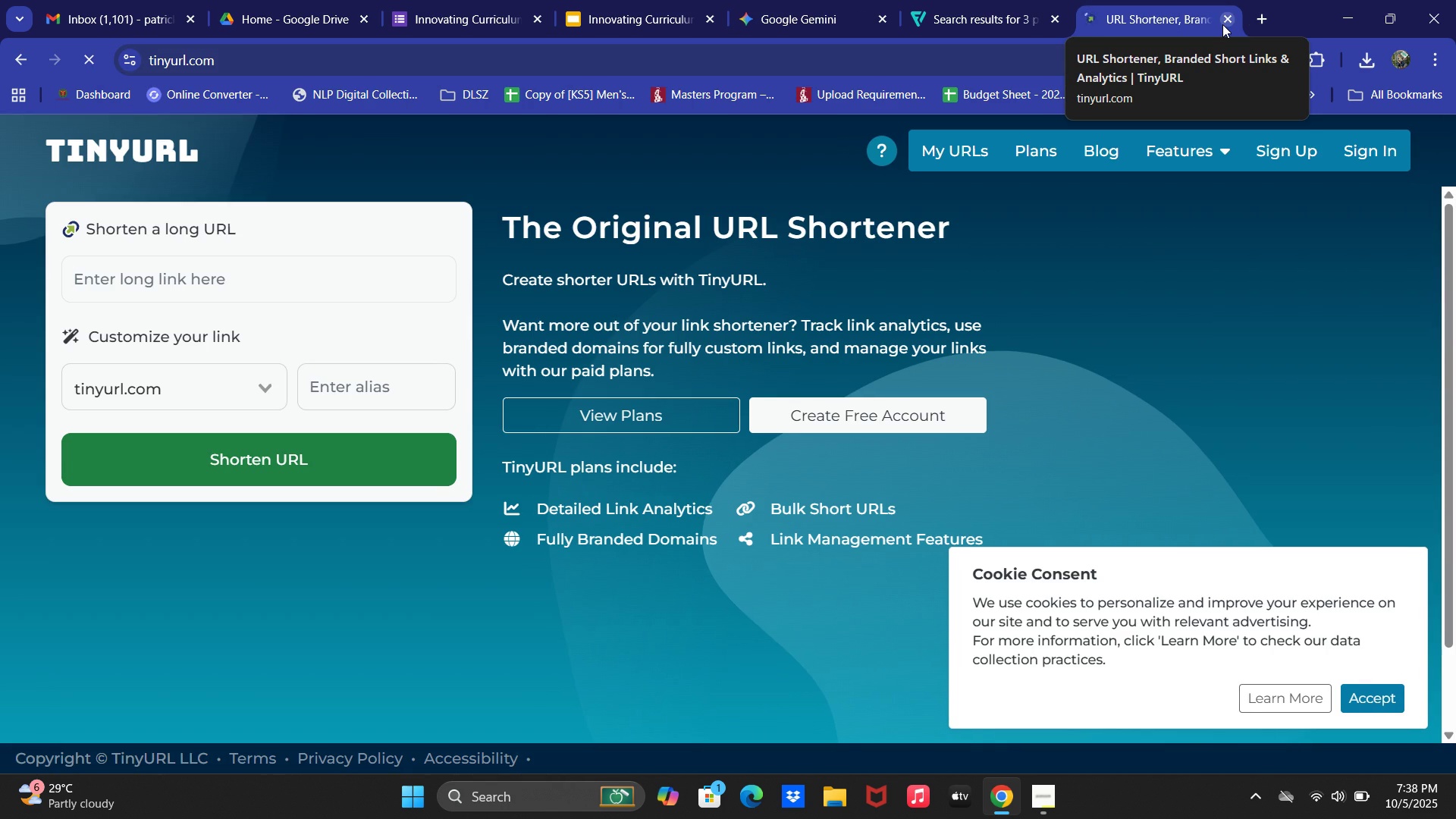 
wait(11.84)
 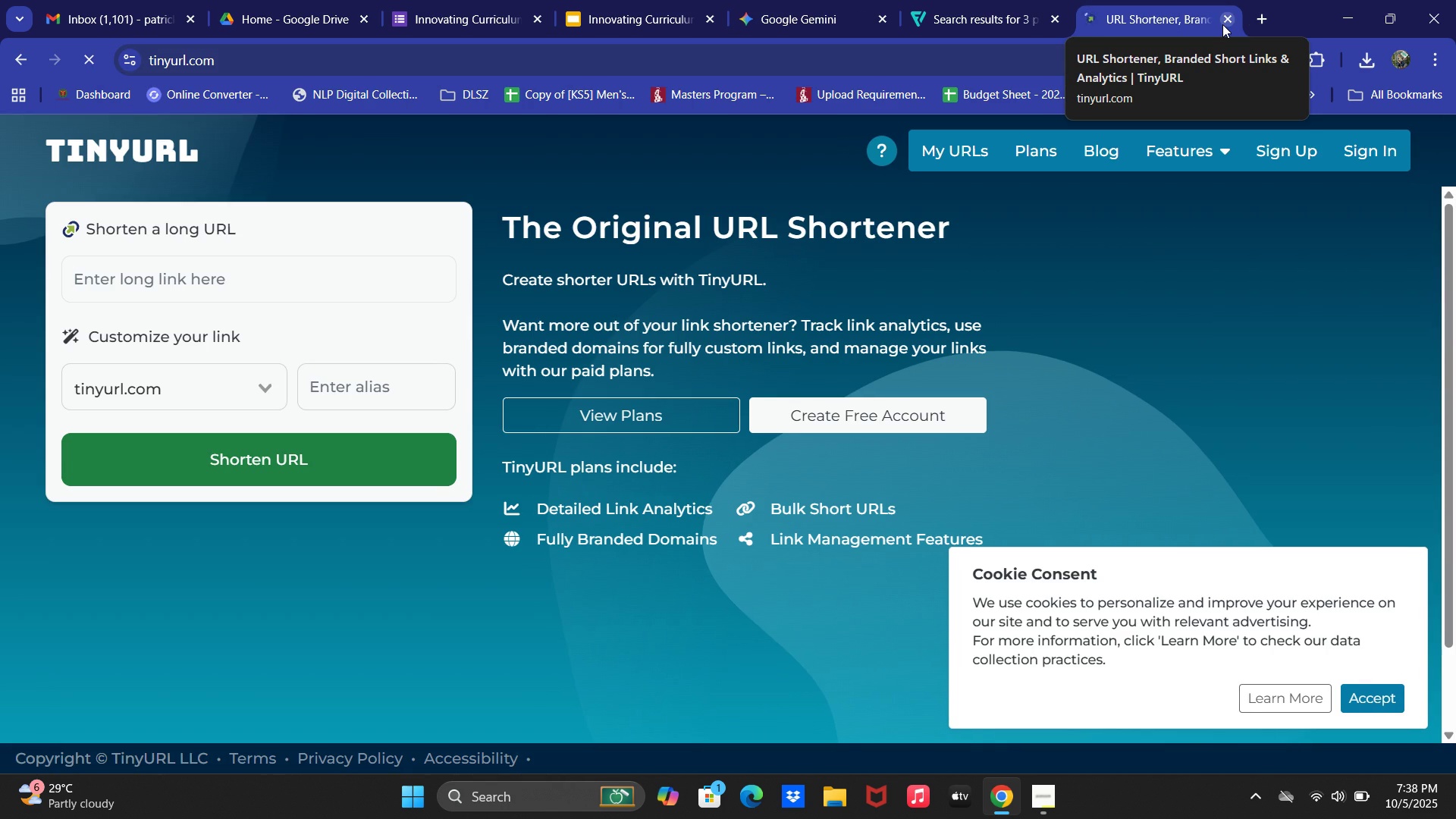 
left_click([464, 0])
 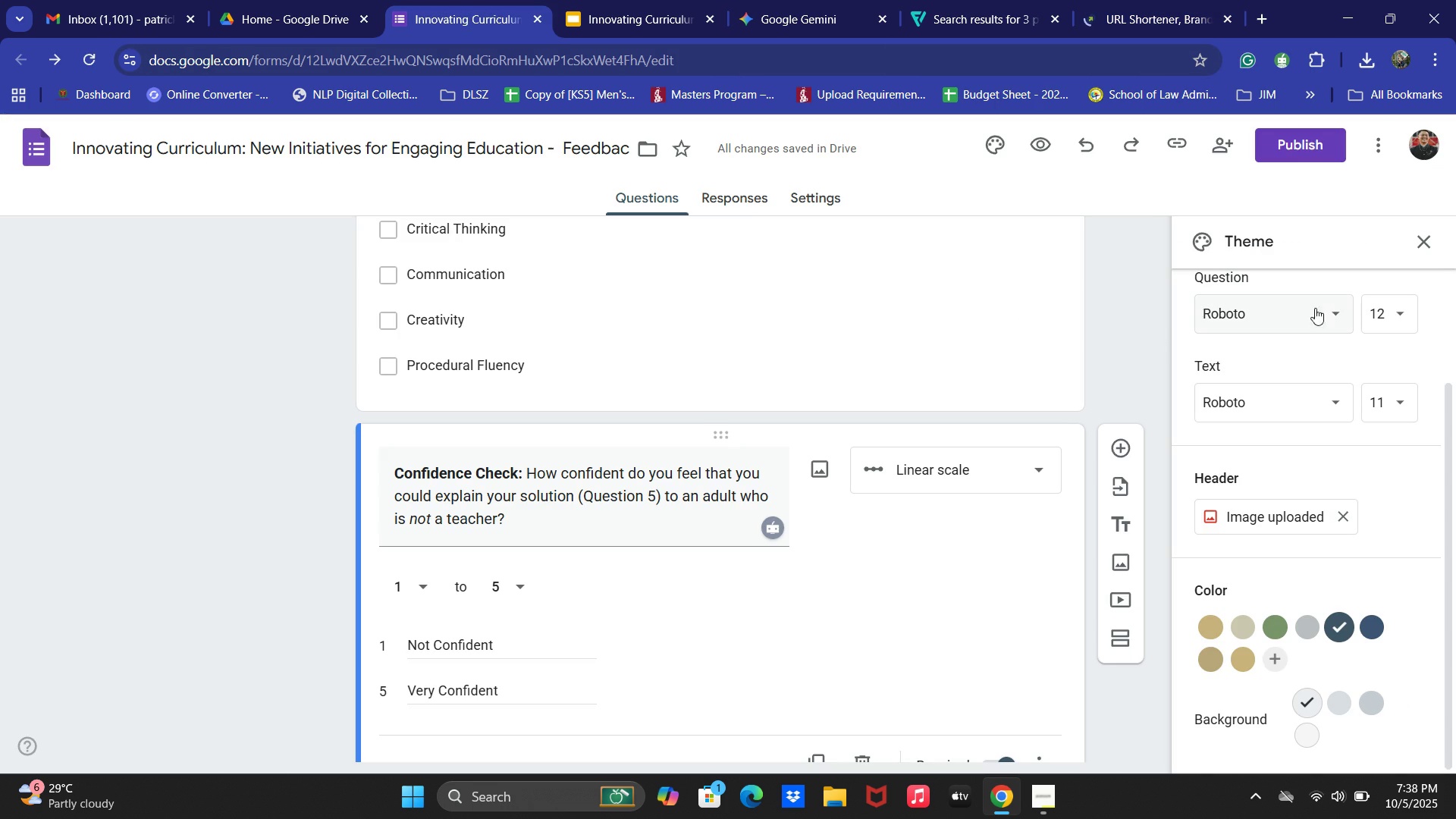 
scroll: coordinate [1331, 248], scroll_direction: up, amount: 3.0
 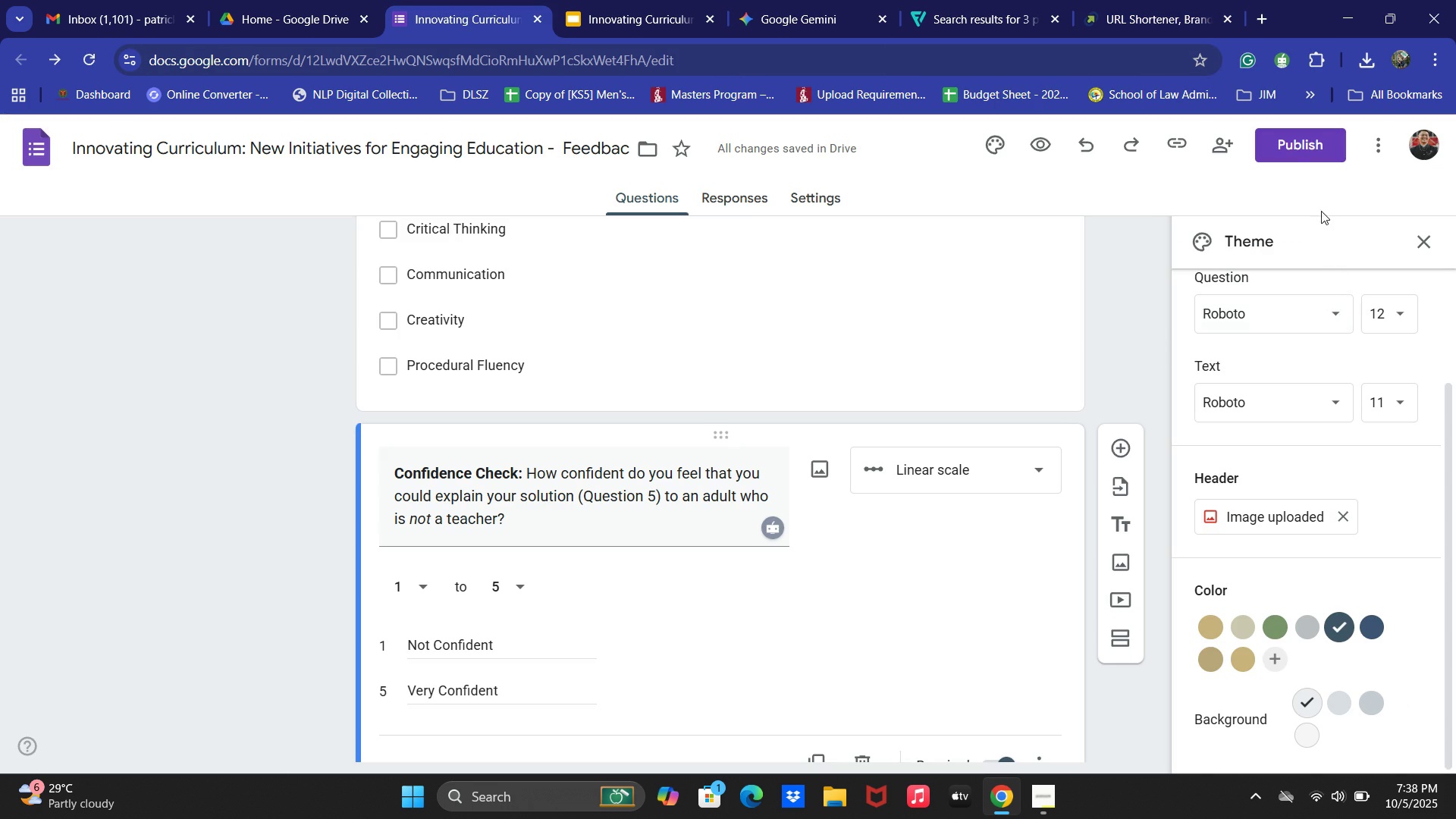 
left_click([1287, 158])
 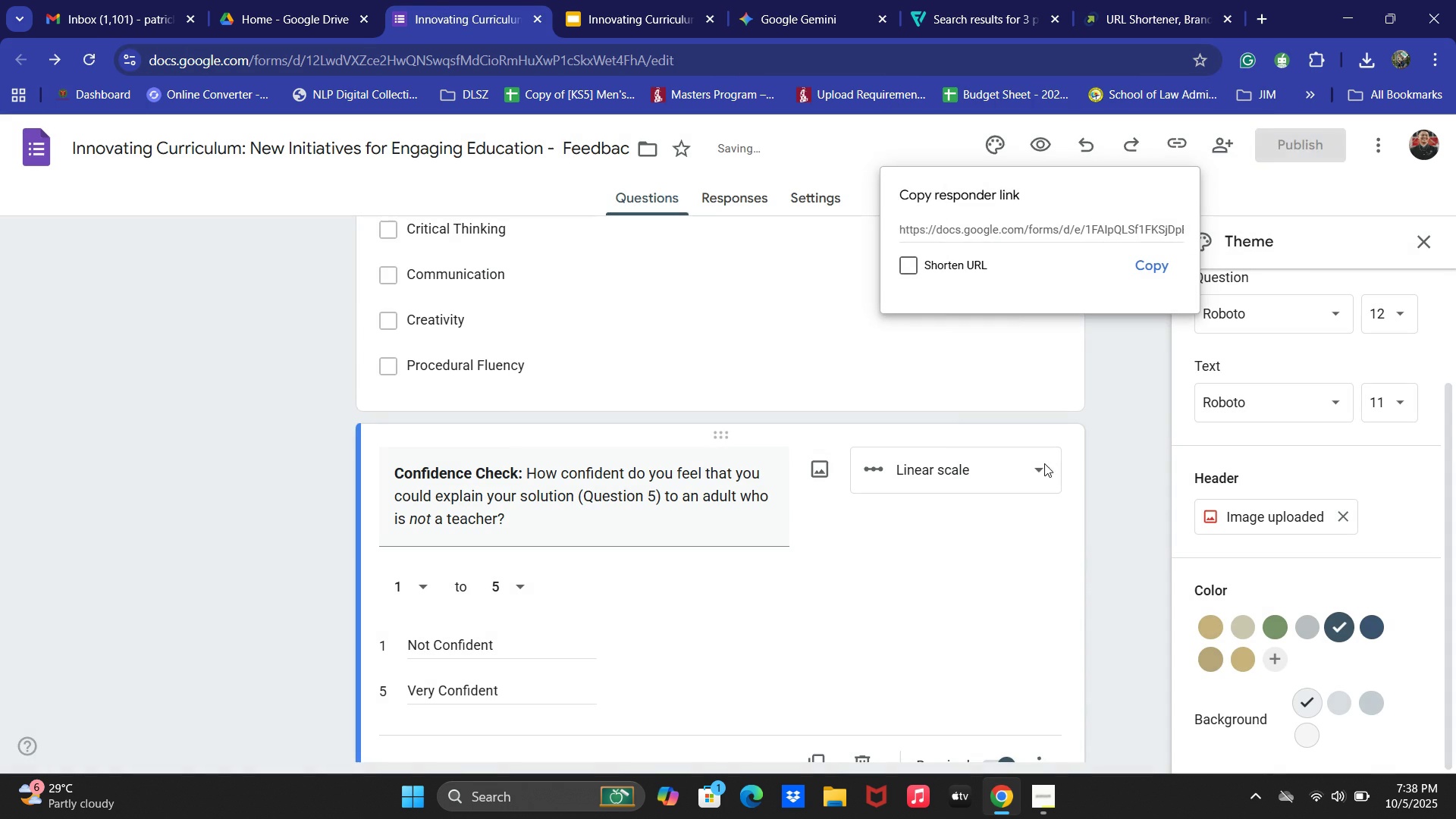 
left_click([1172, 264])
 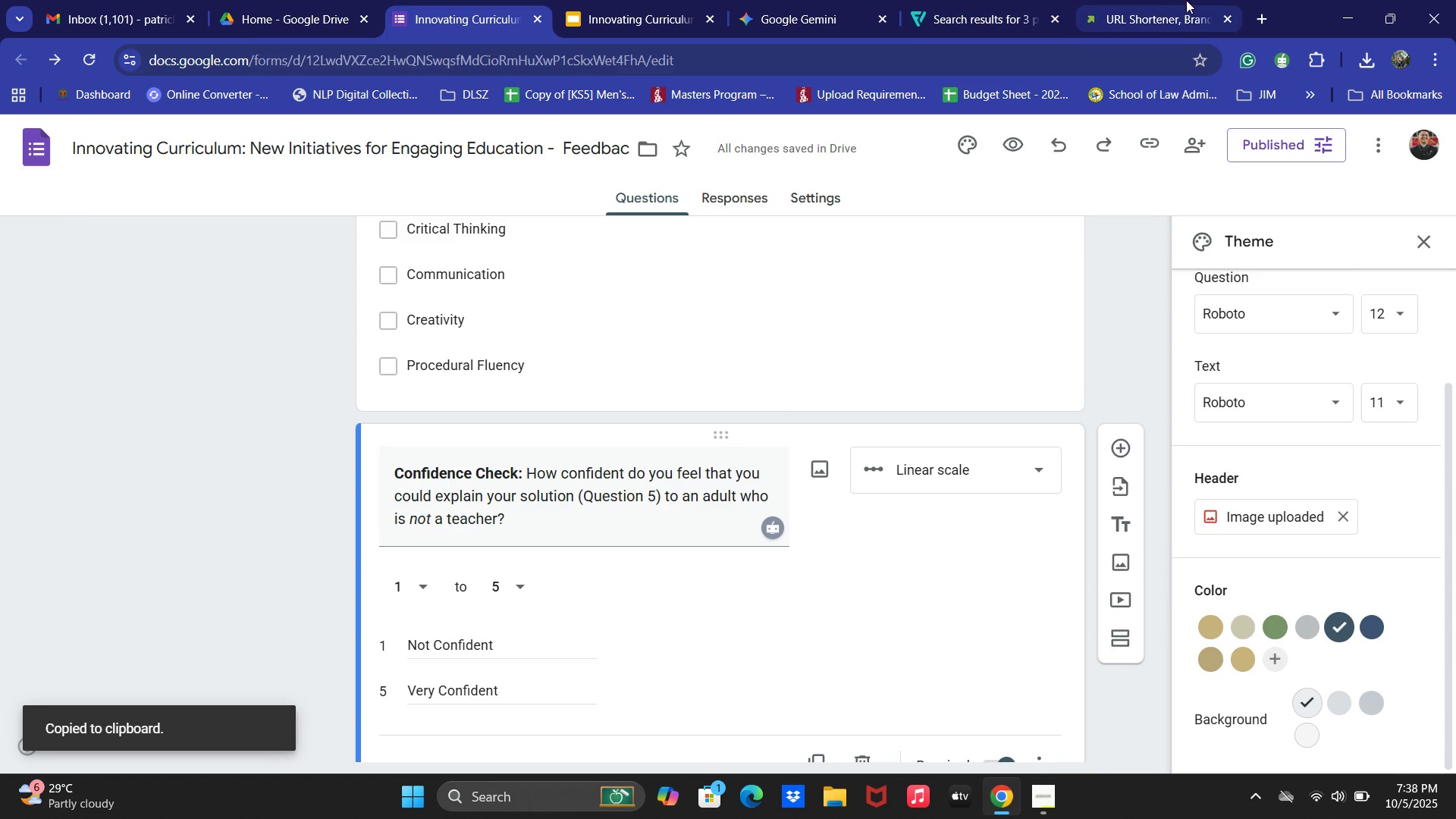 
left_click([196, 223])
 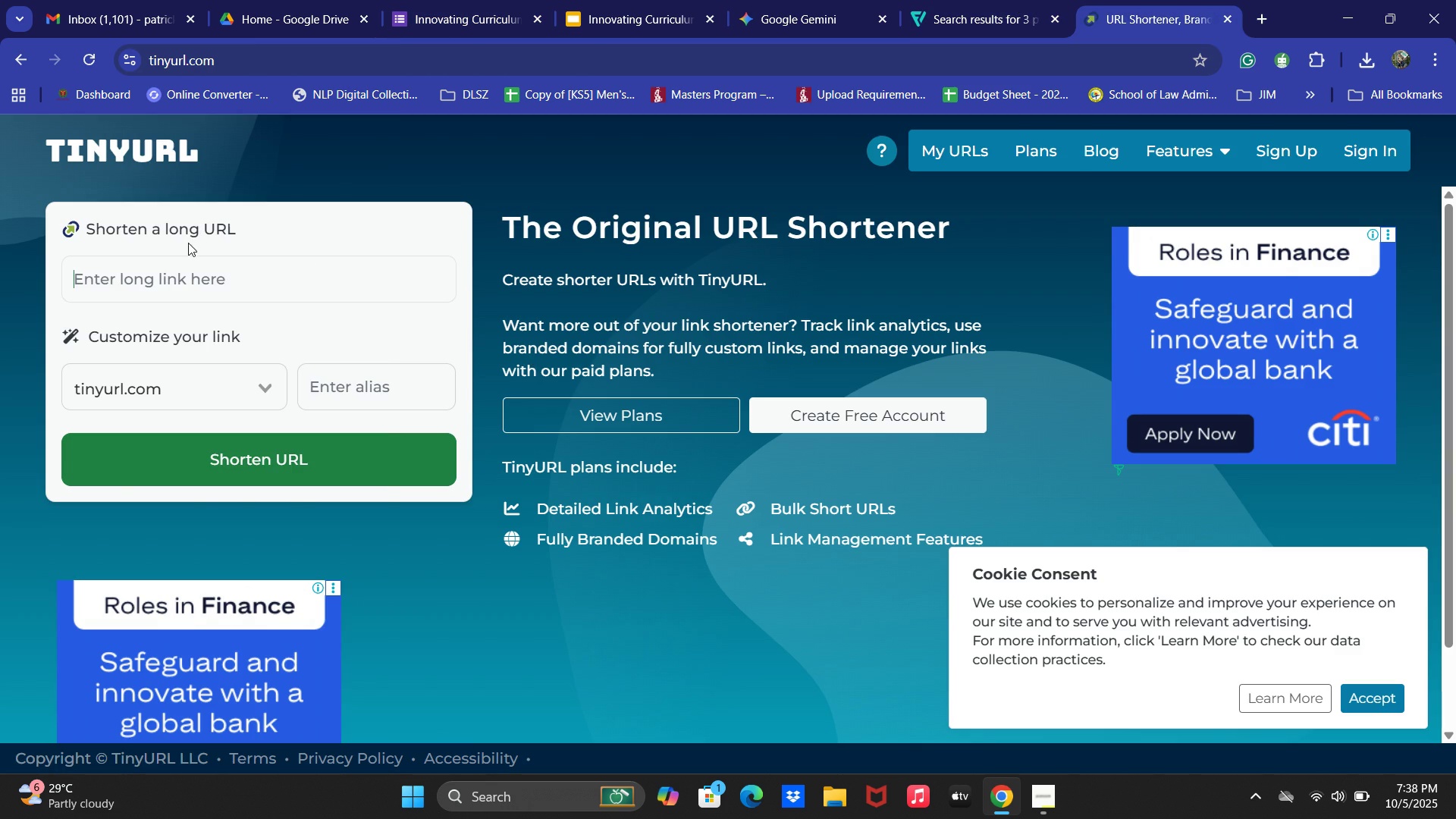 
key(Control+ControlLeft)
 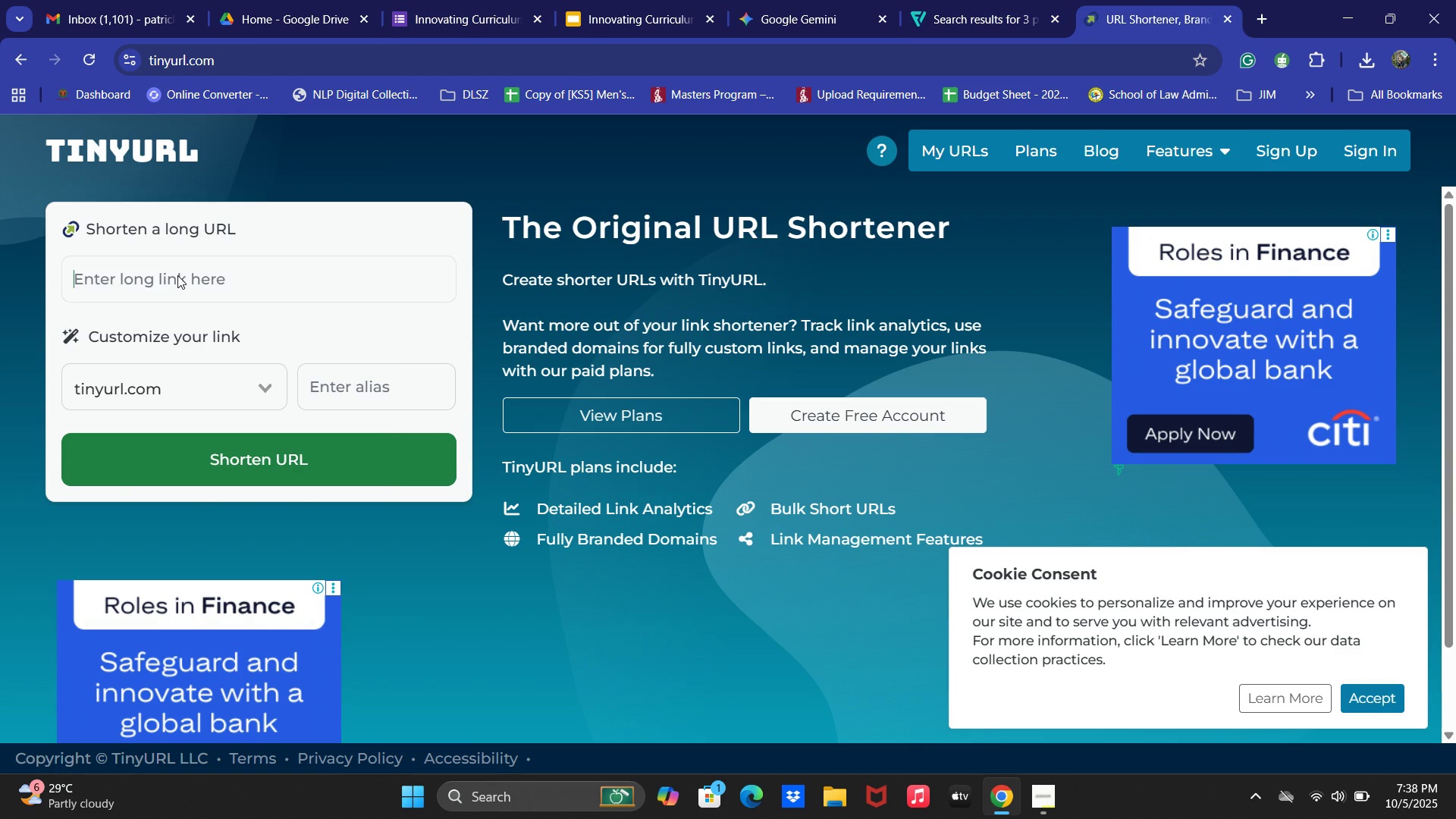 
key(Control+V)
 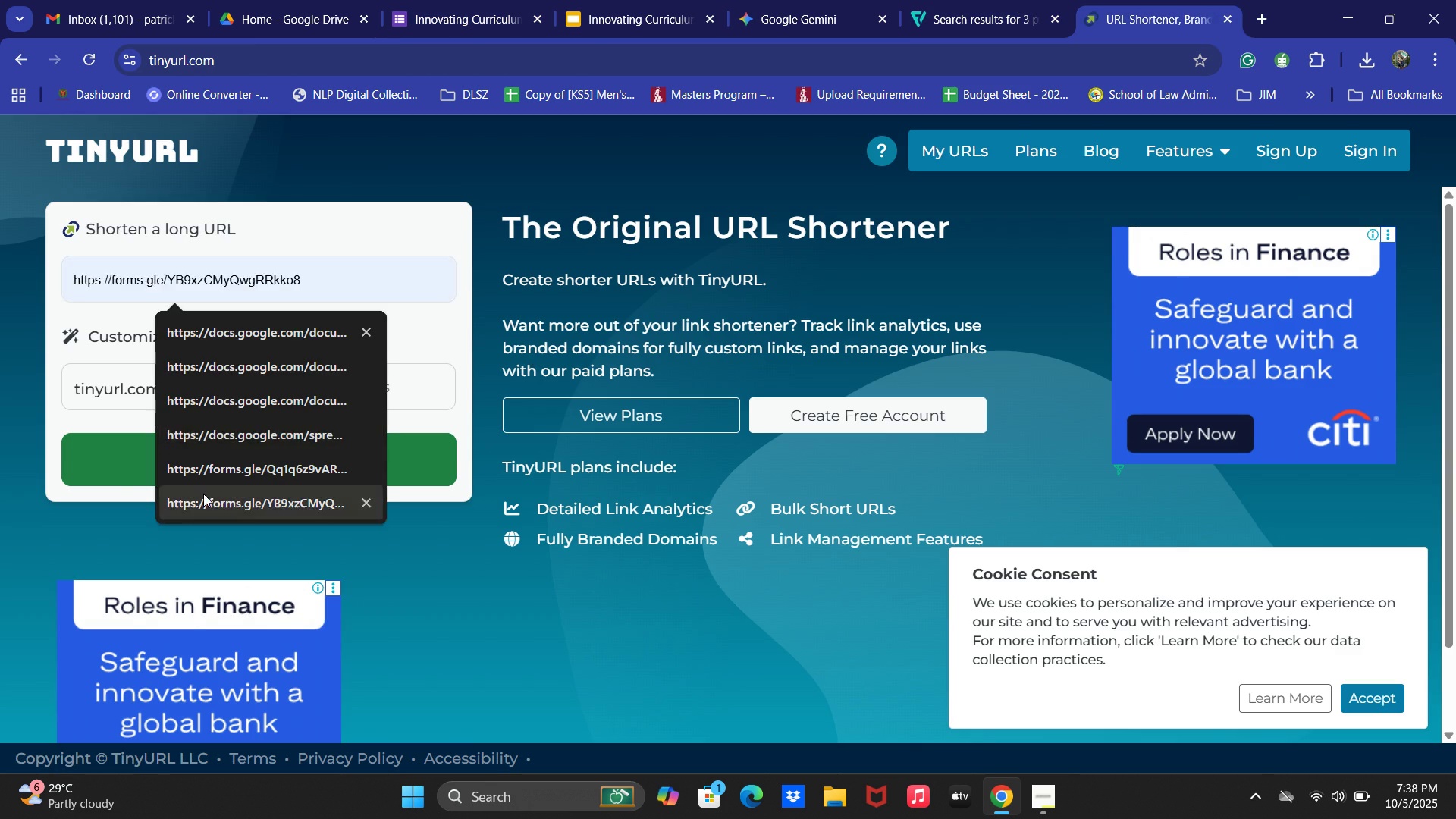 
left_click([102, 478])
 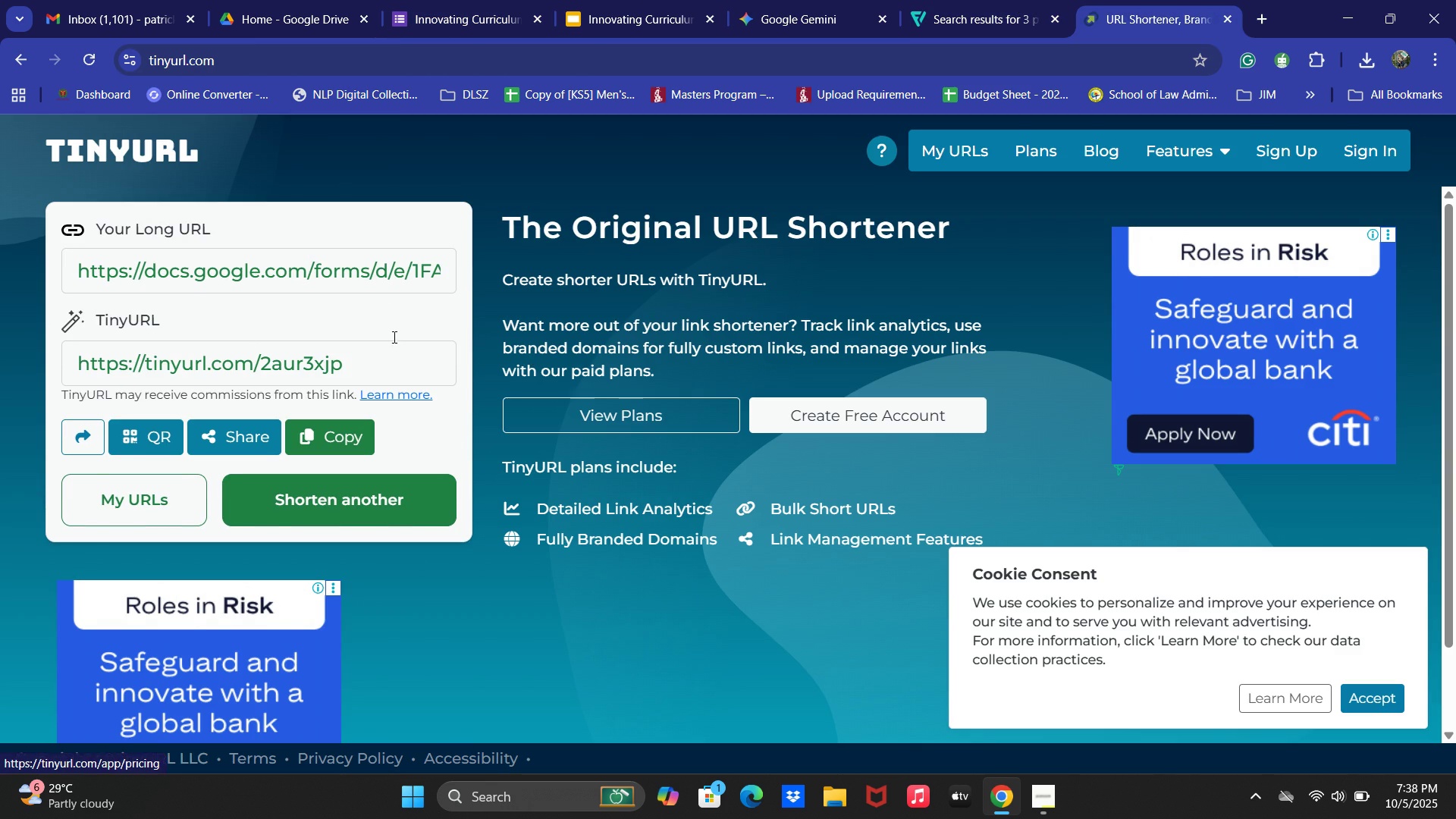 
left_click([128, 425])
 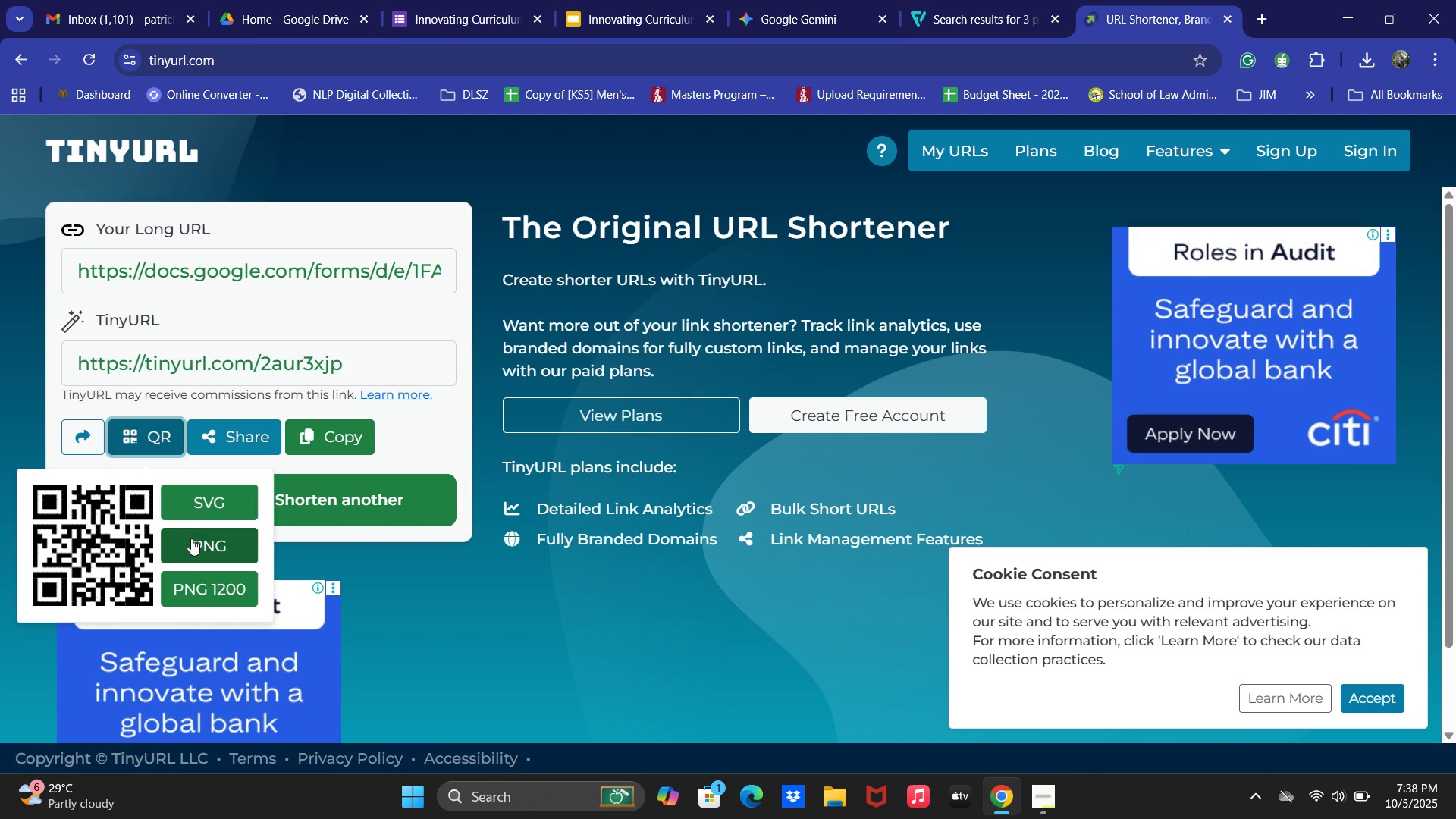 
left_click([194, 541])
 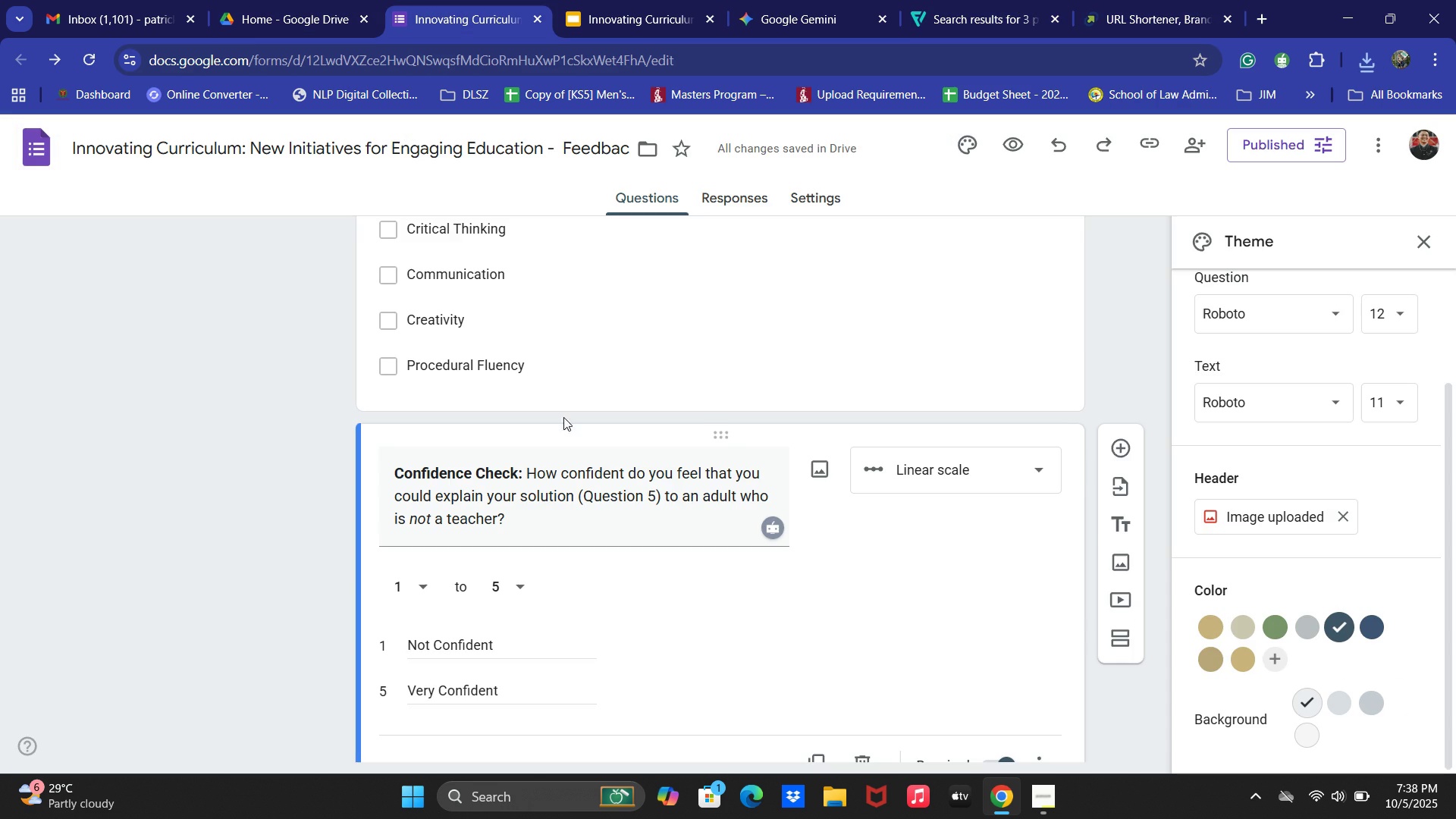 
left_click([652, 0])
 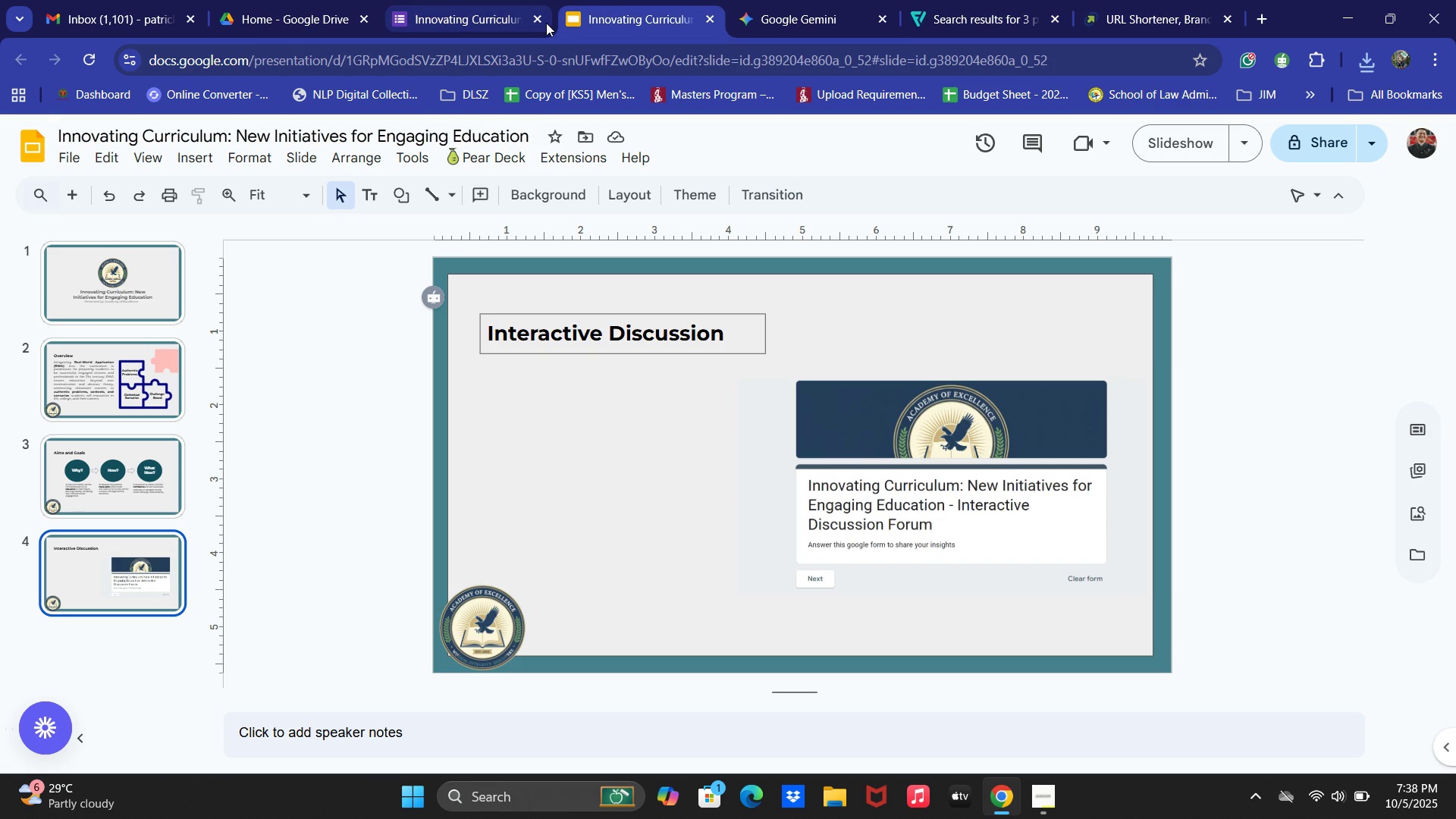 
left_click([538, 23])
 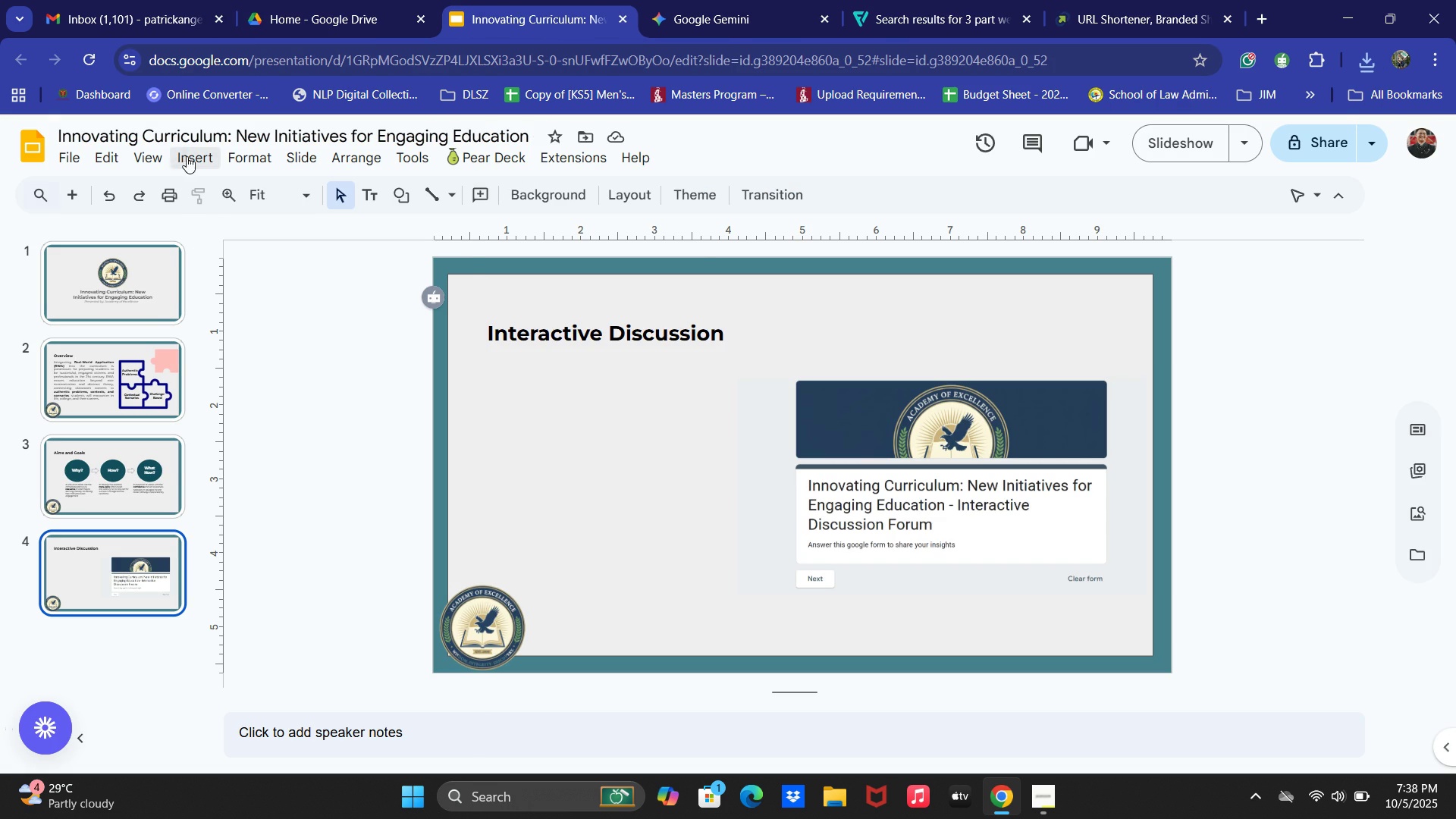 
left_click([255, 196])
 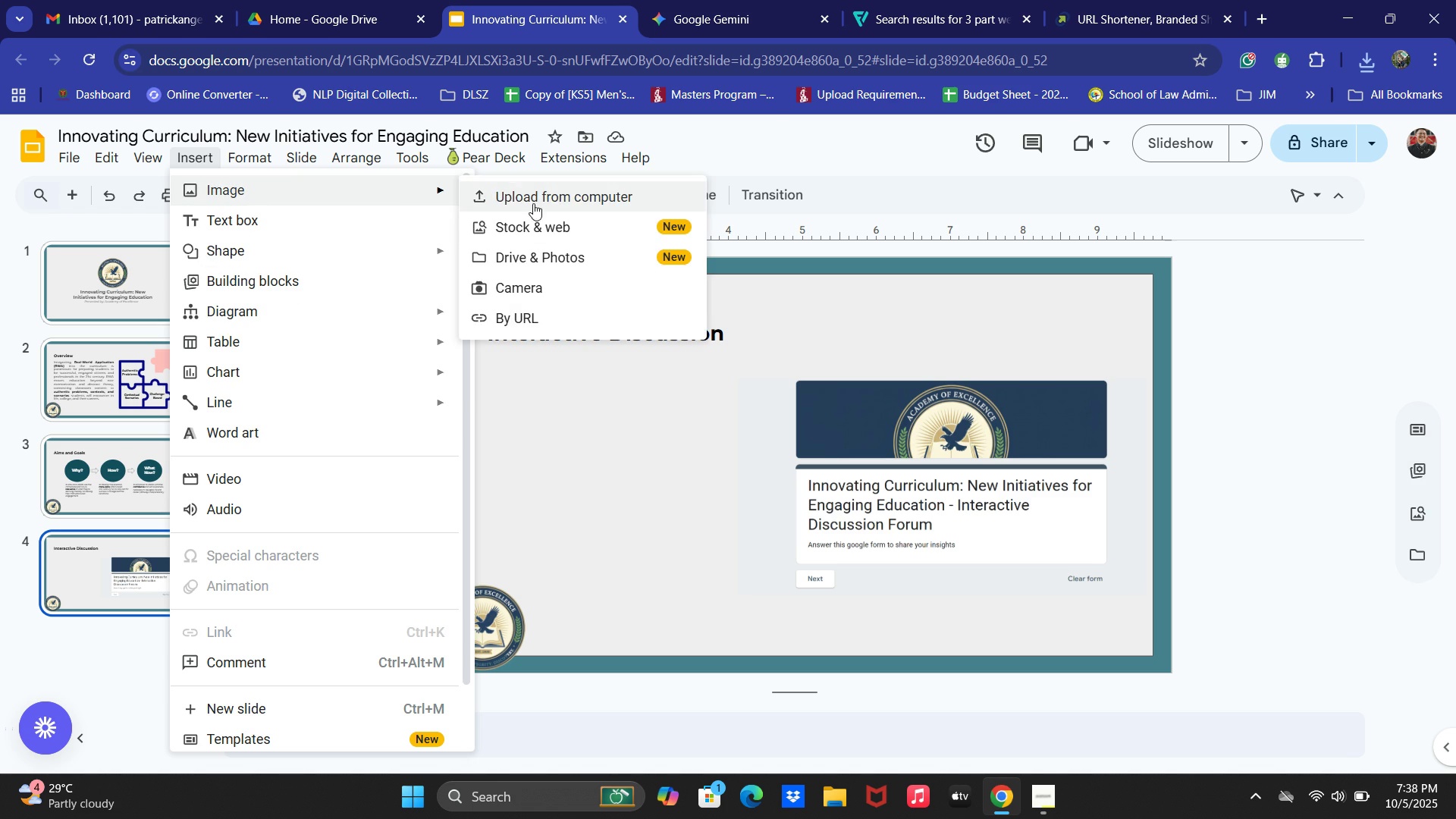 
left_click([512, 185])
 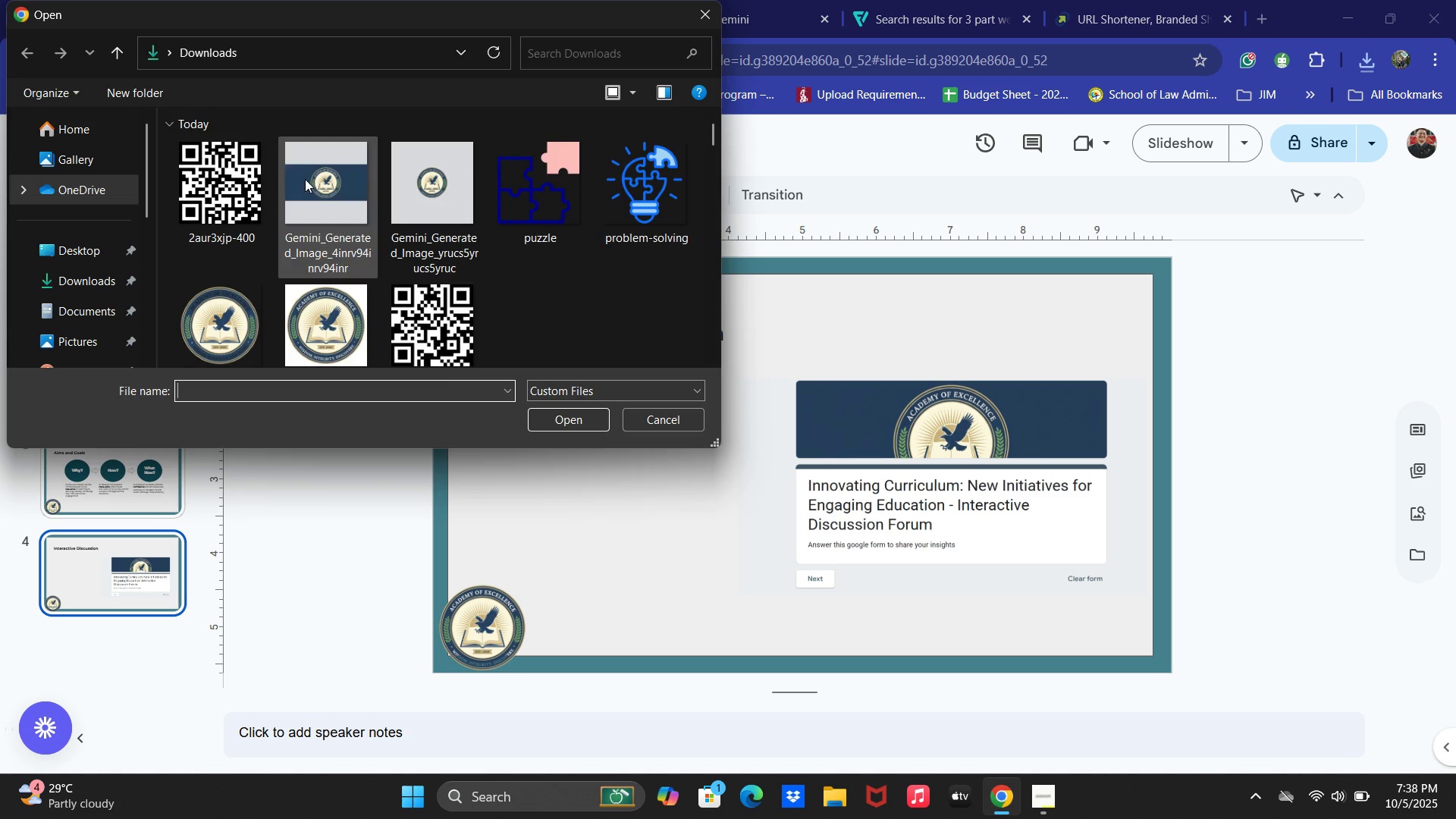 
double_click([213, 184])